 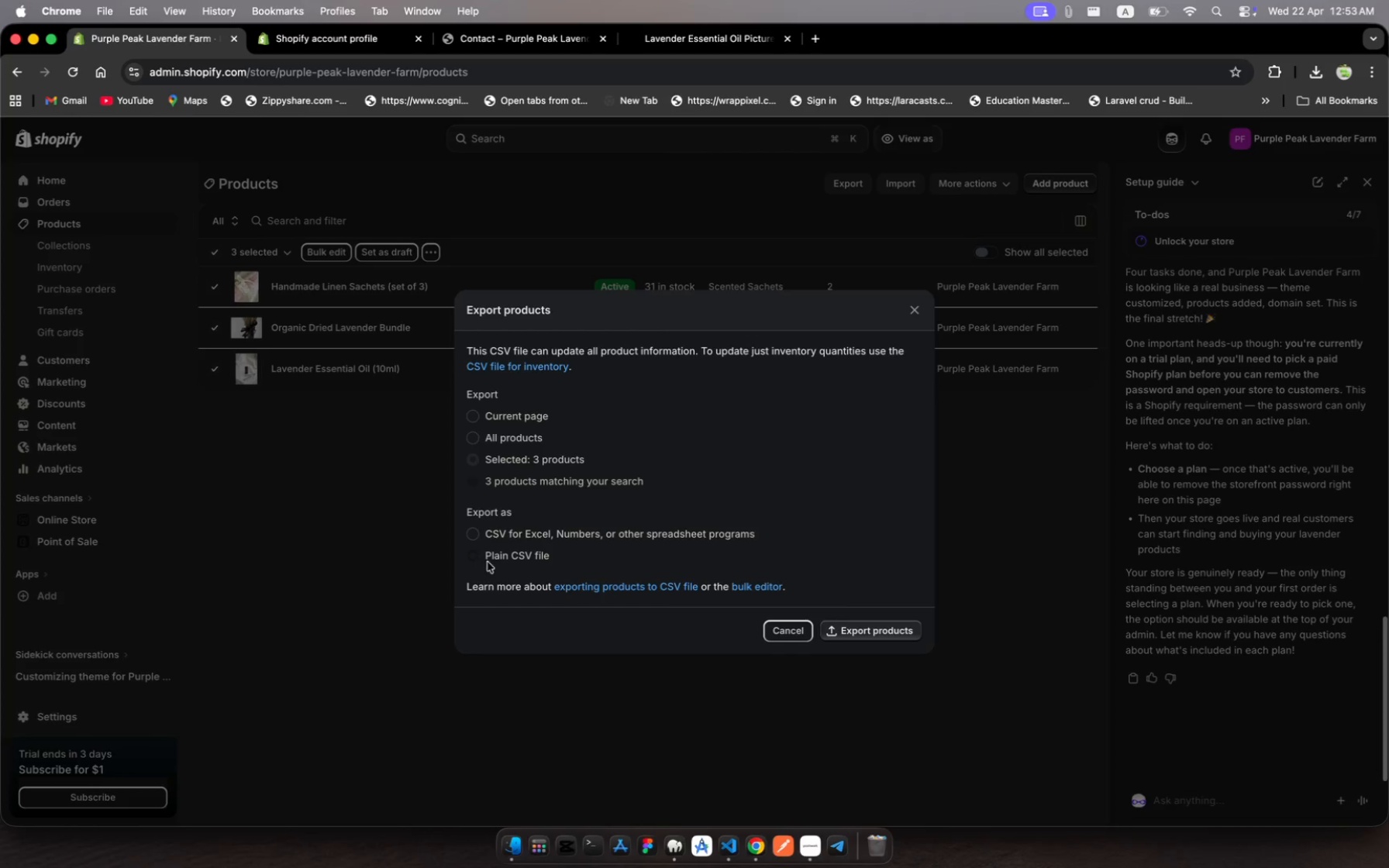 
left_click([856, 627])
 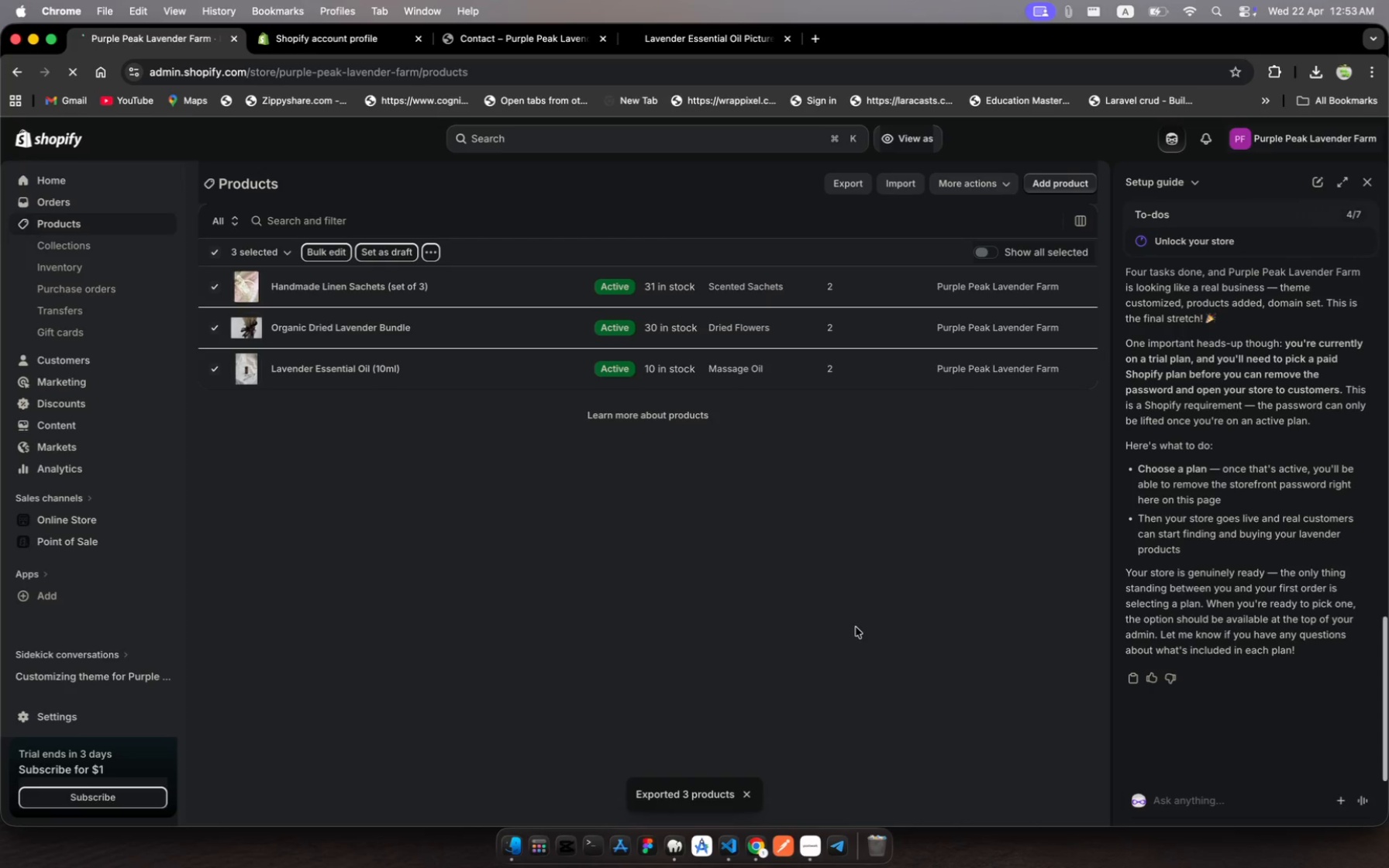 
wait(8.74)
 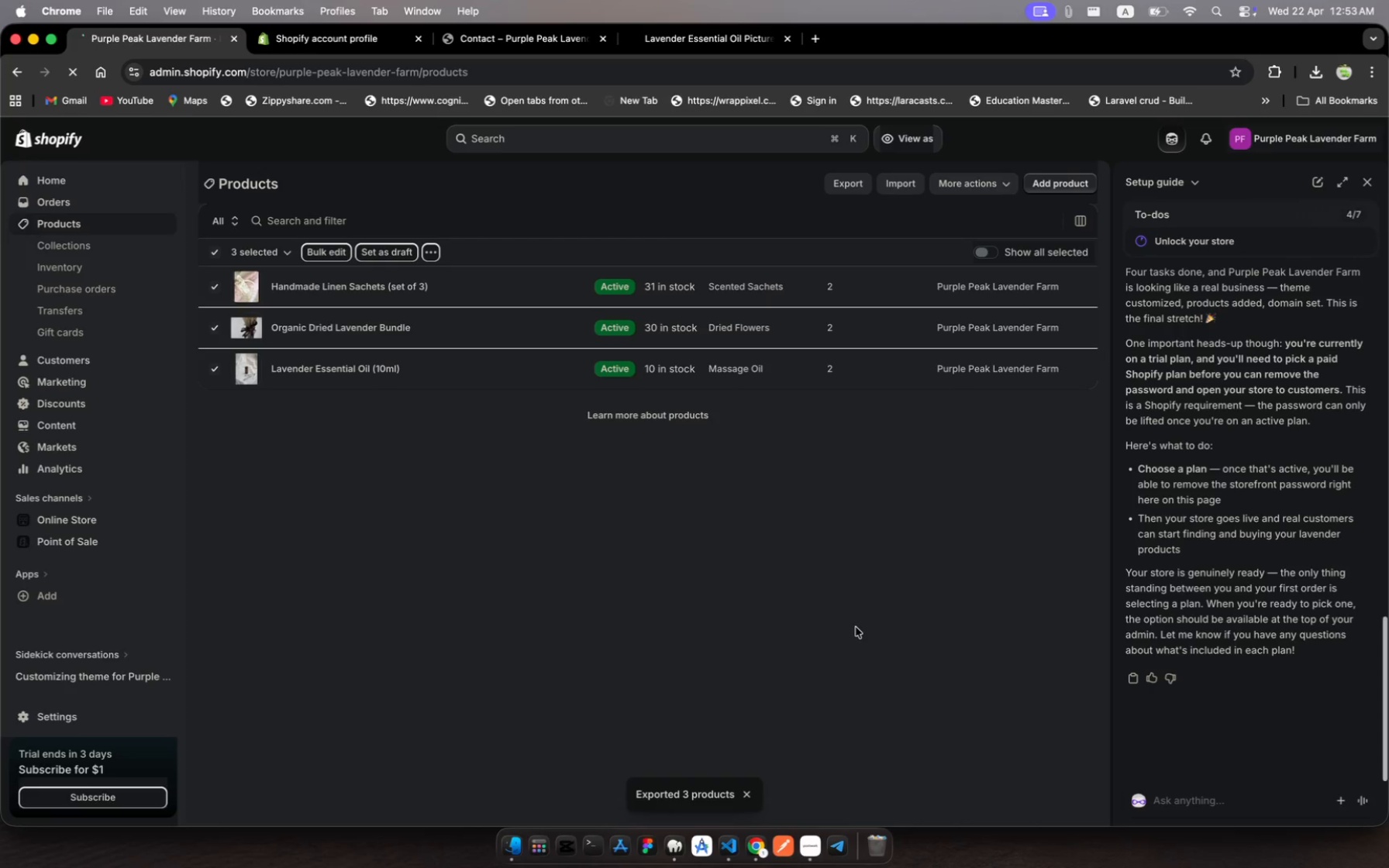 
left_click([998, 575])
 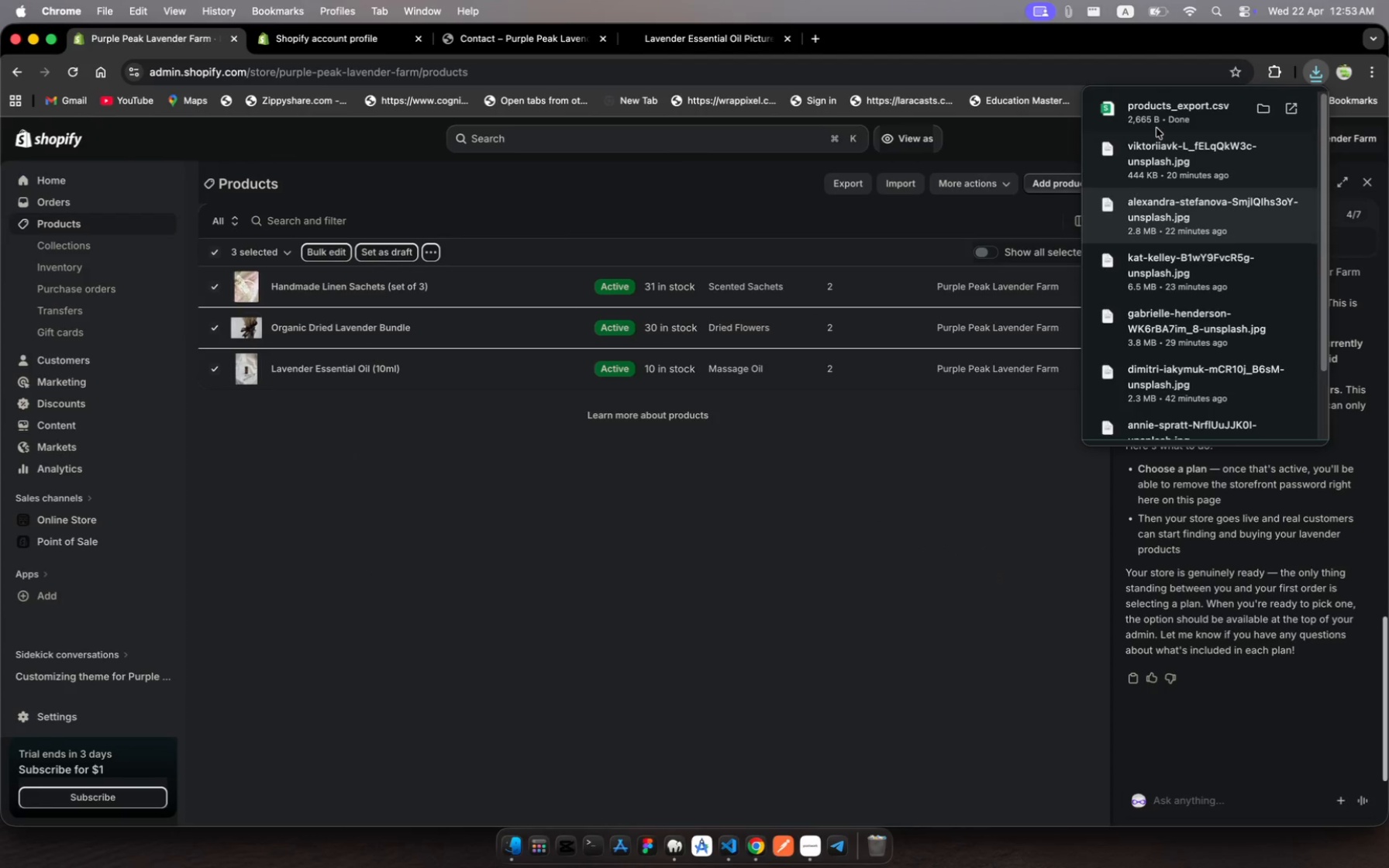 
left_click([1160, 119])
 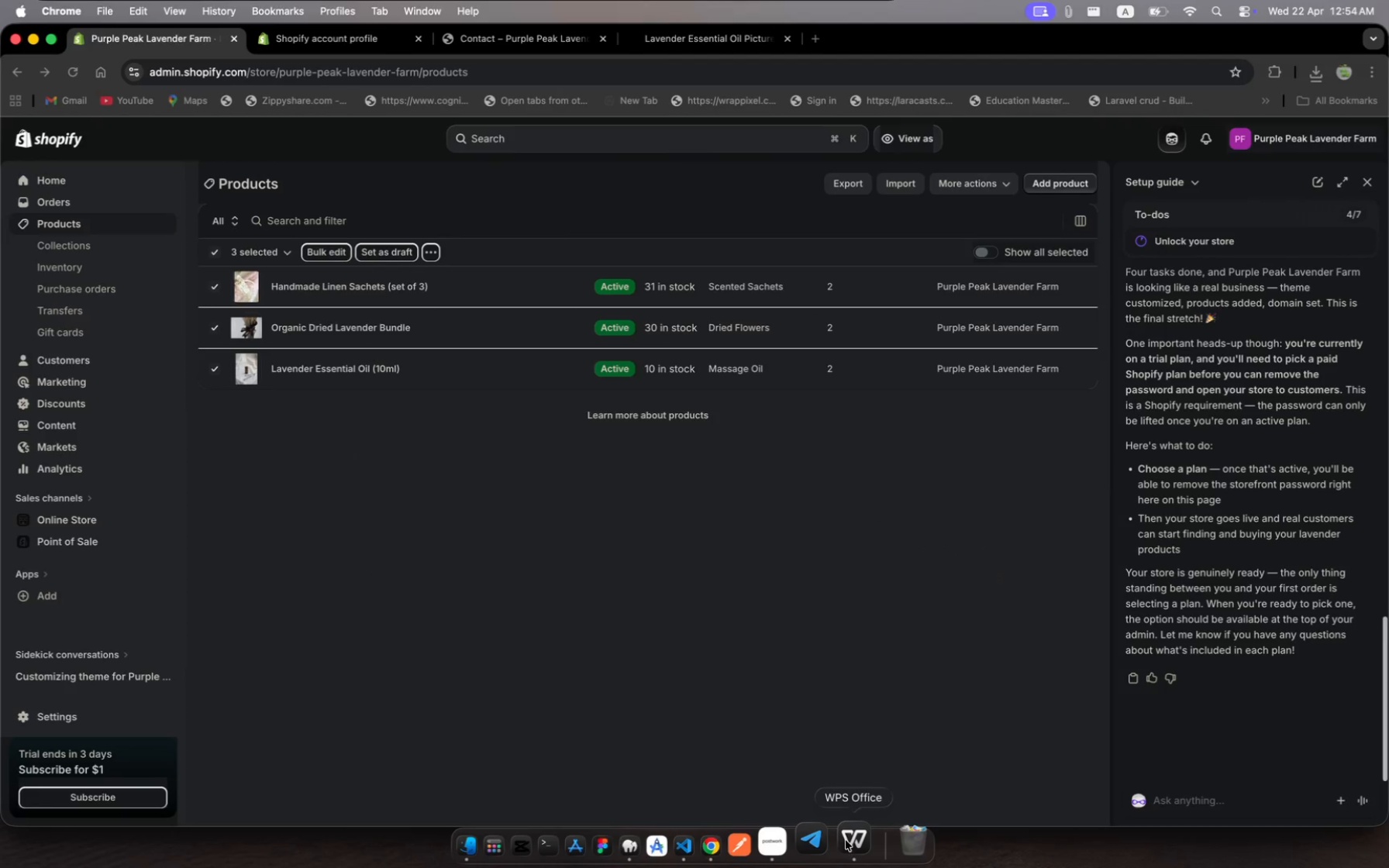 
right_click([846, 840])
 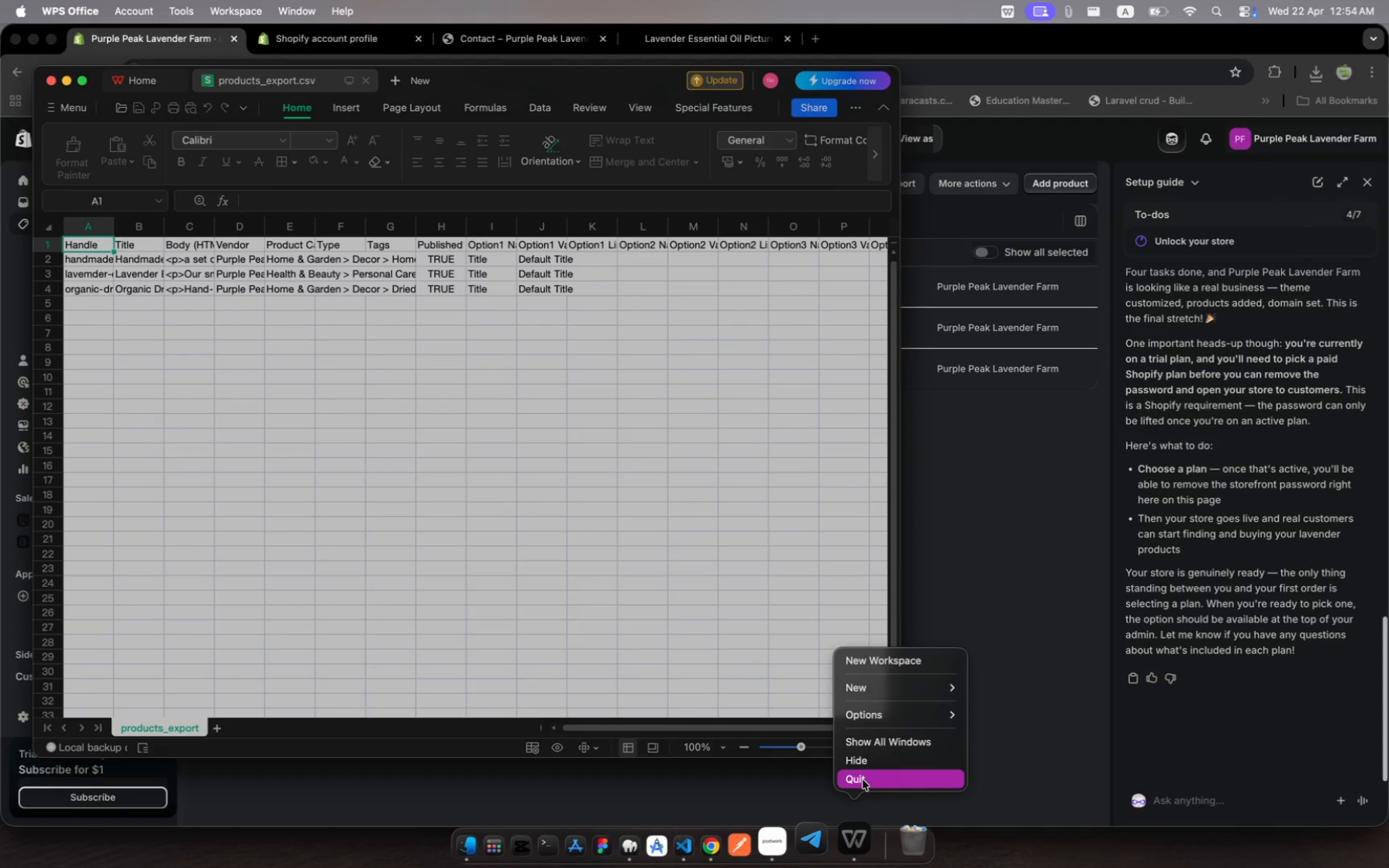 
wait(9.85)
 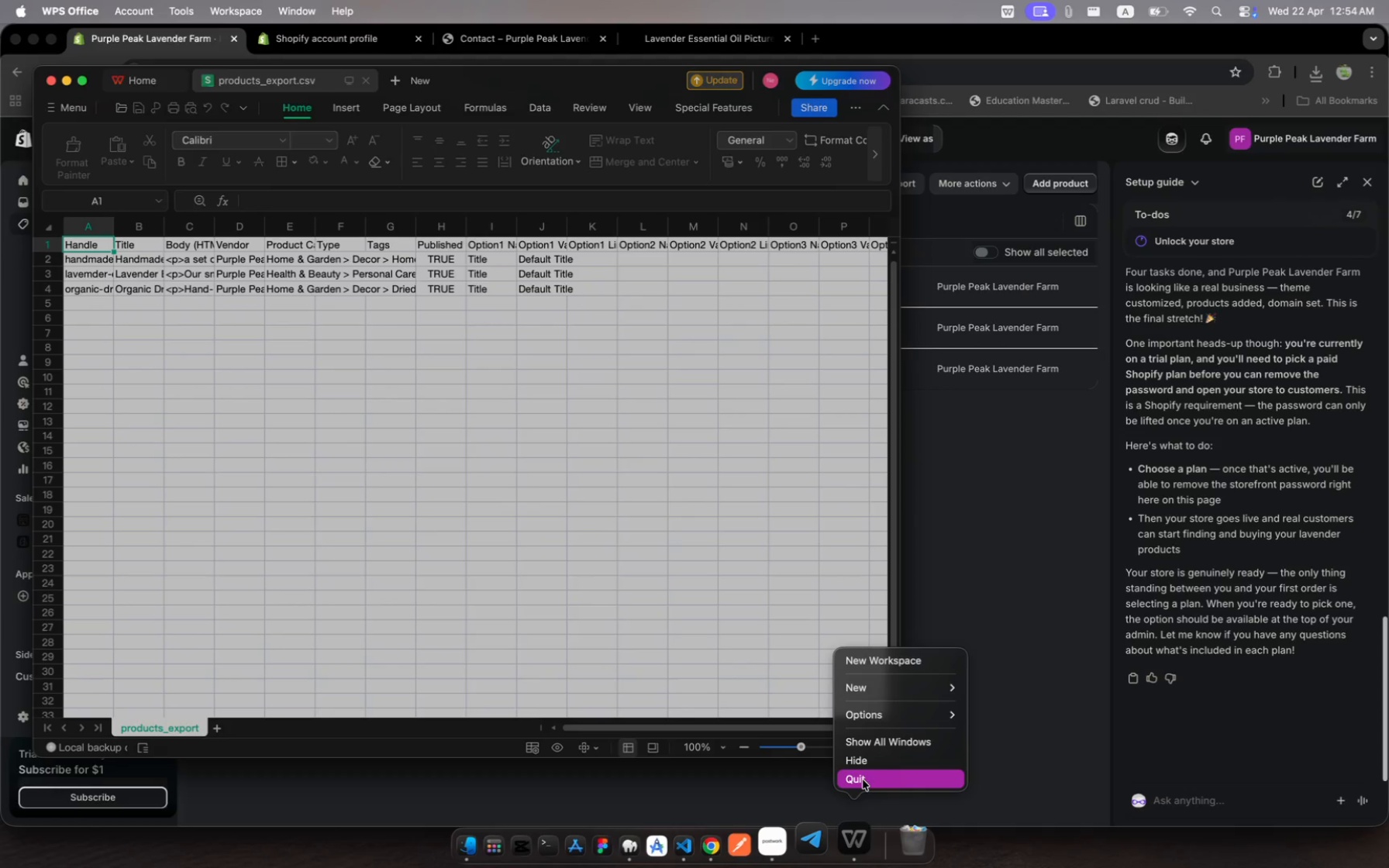 
left_click([863, 780])
 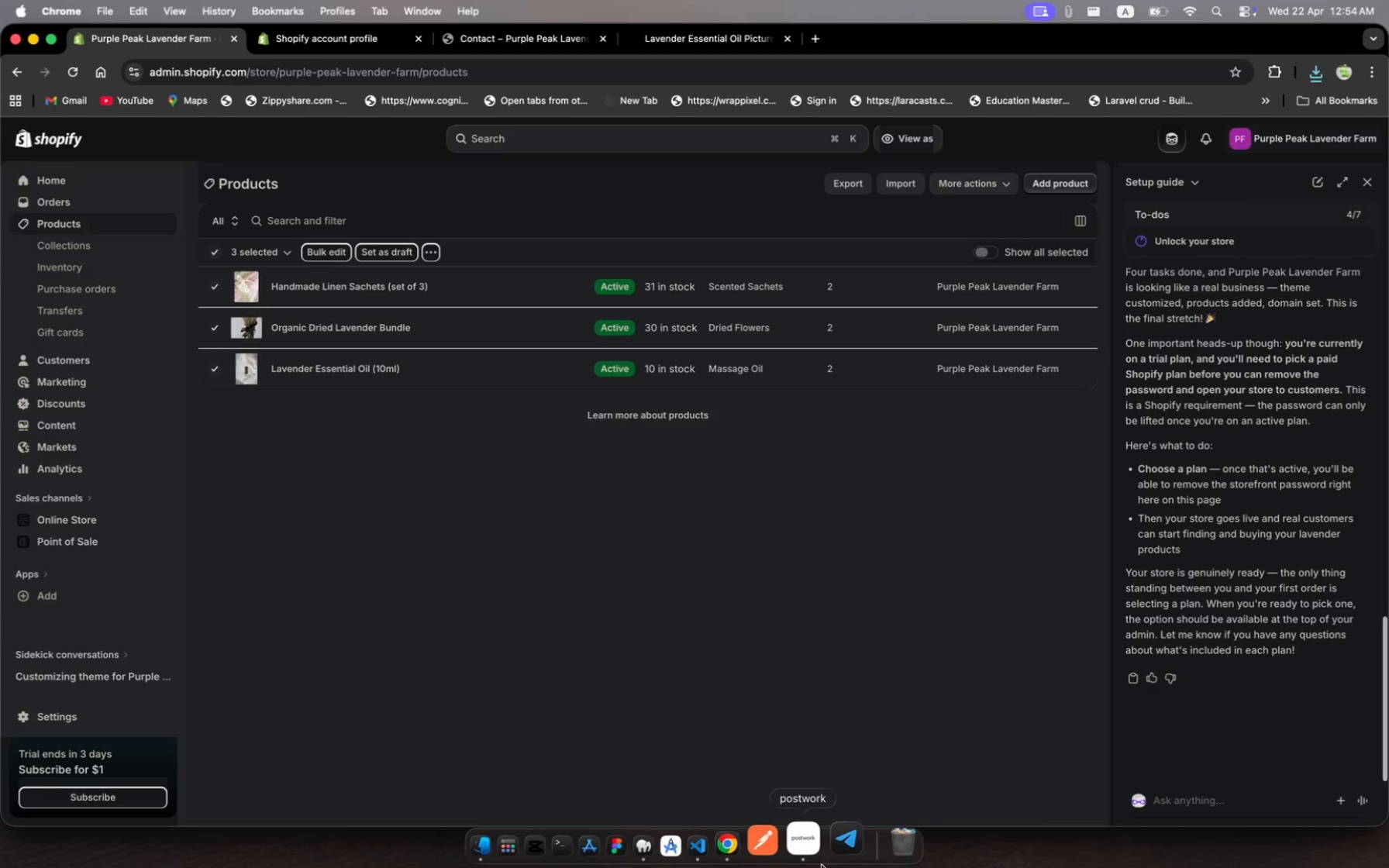 
left_click([808, 848])